 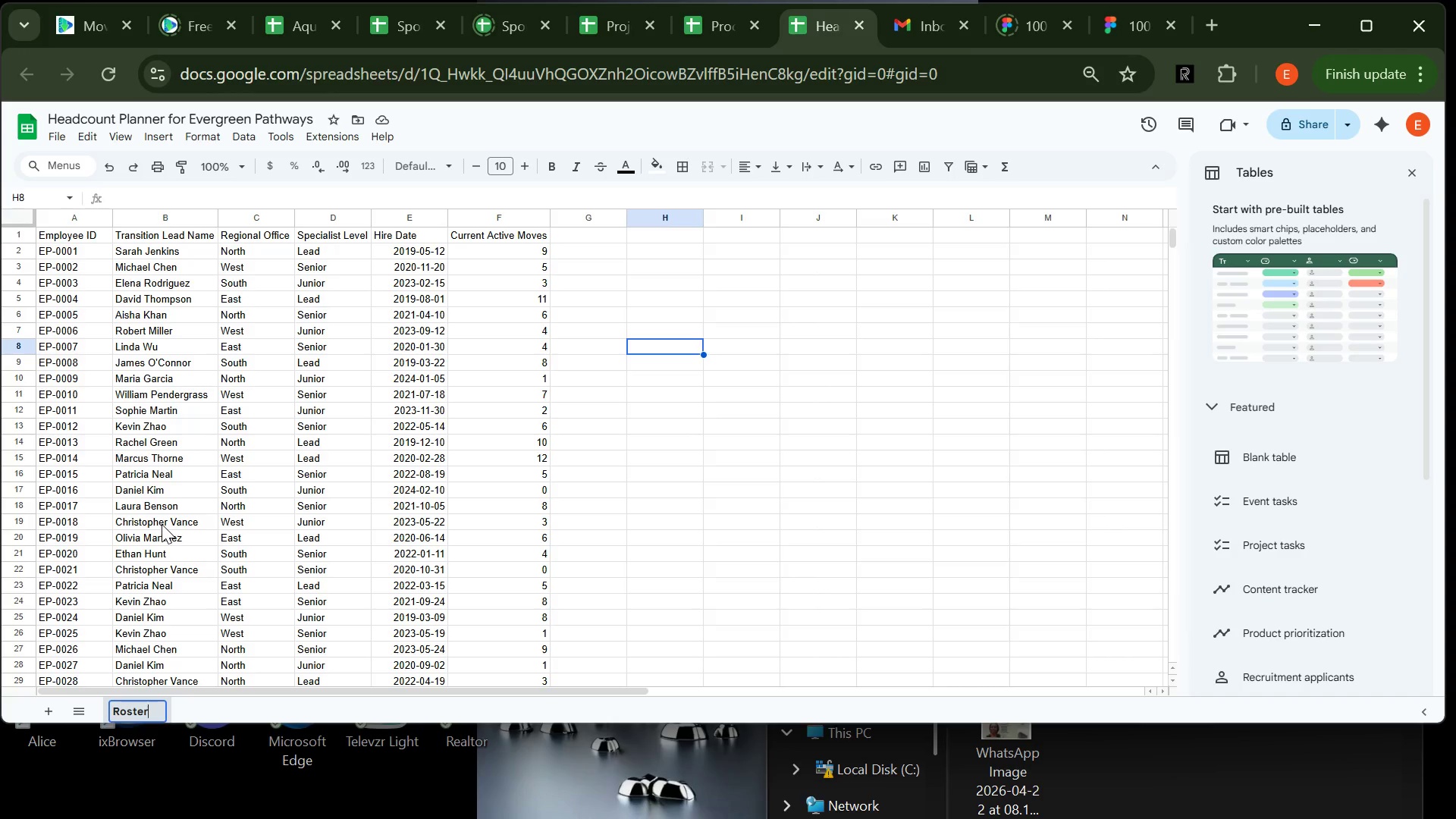 
key(Enter)
 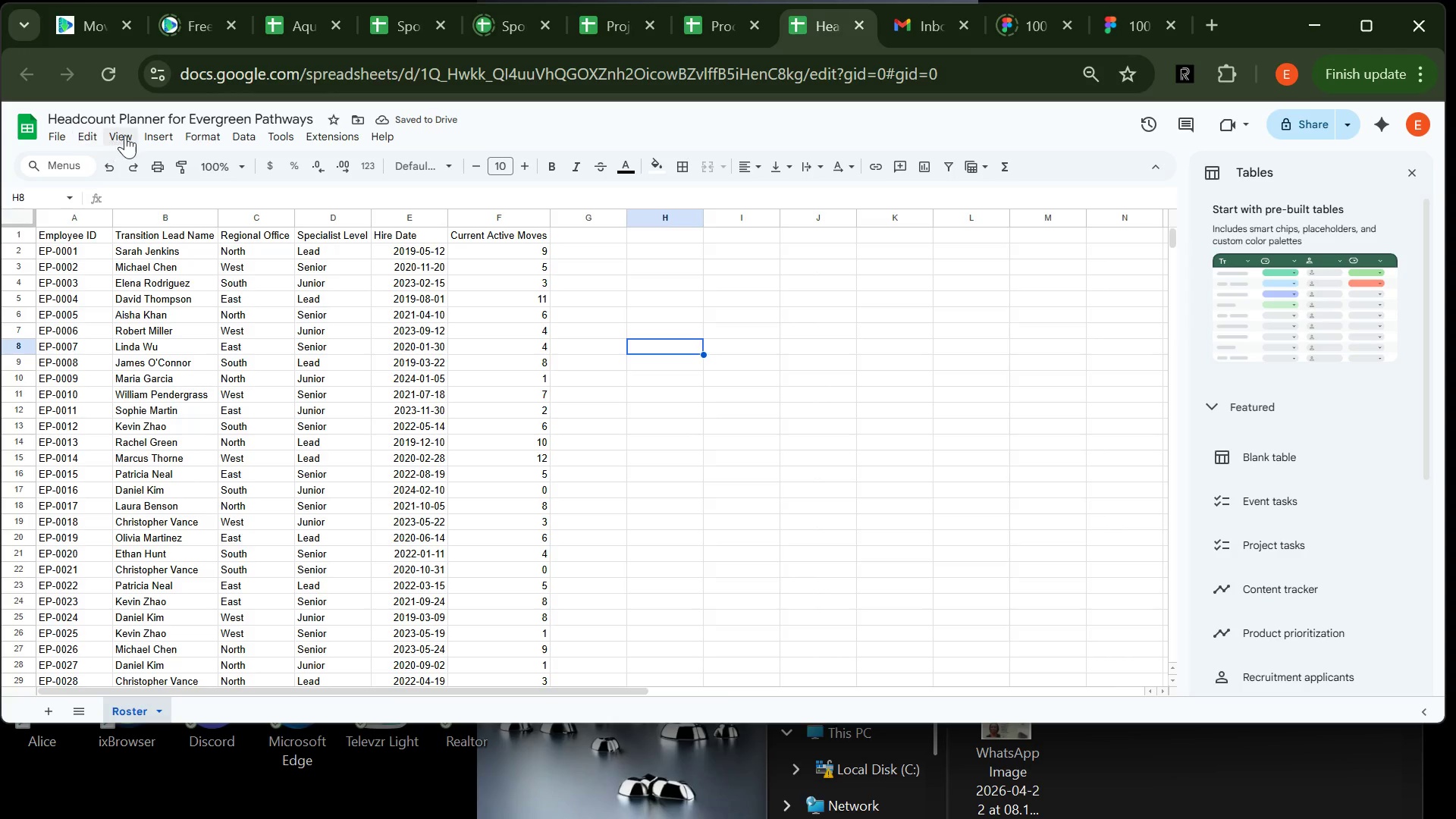 
left_click([132, 136])
 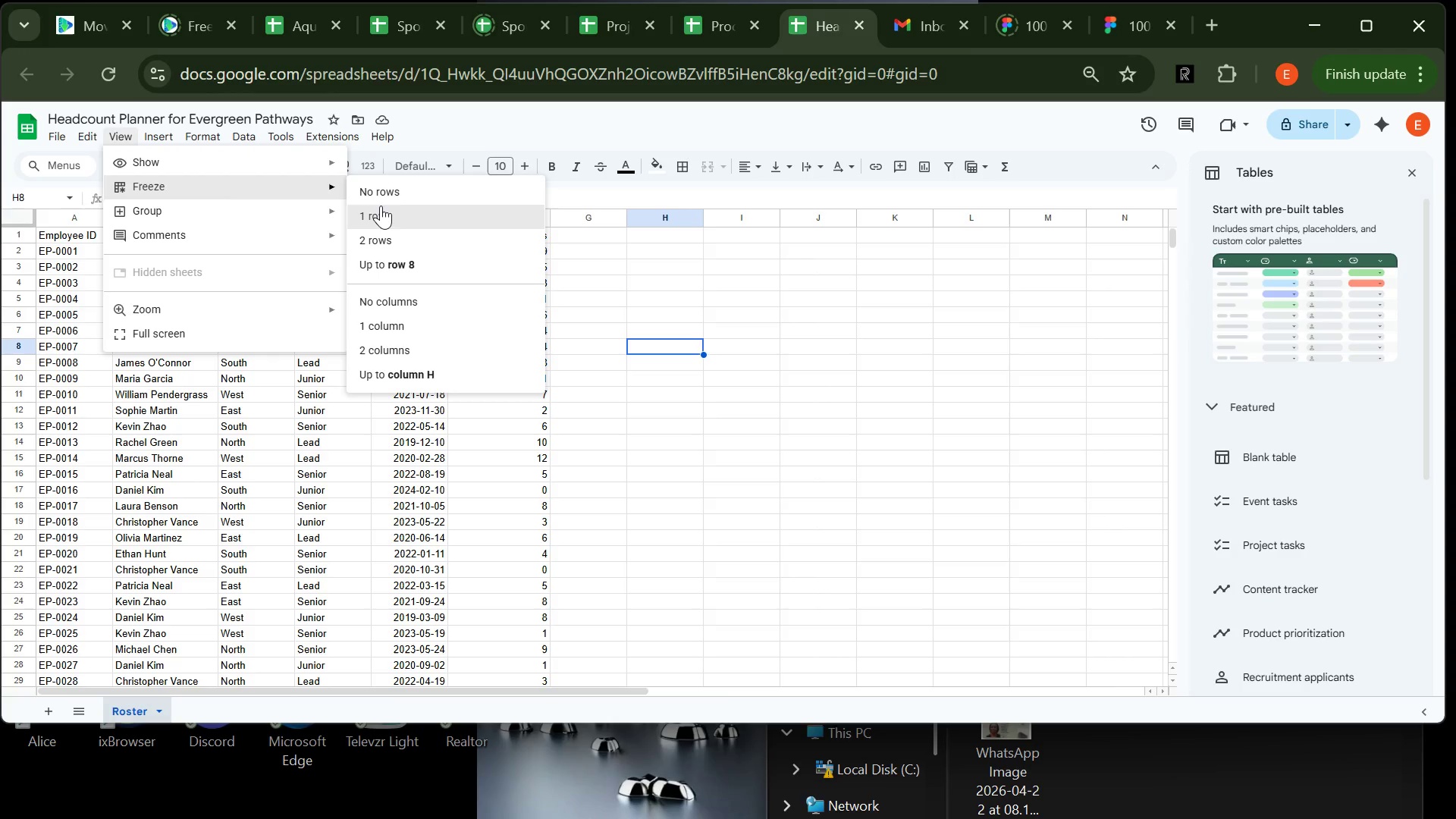 
left_click([381, 206])
 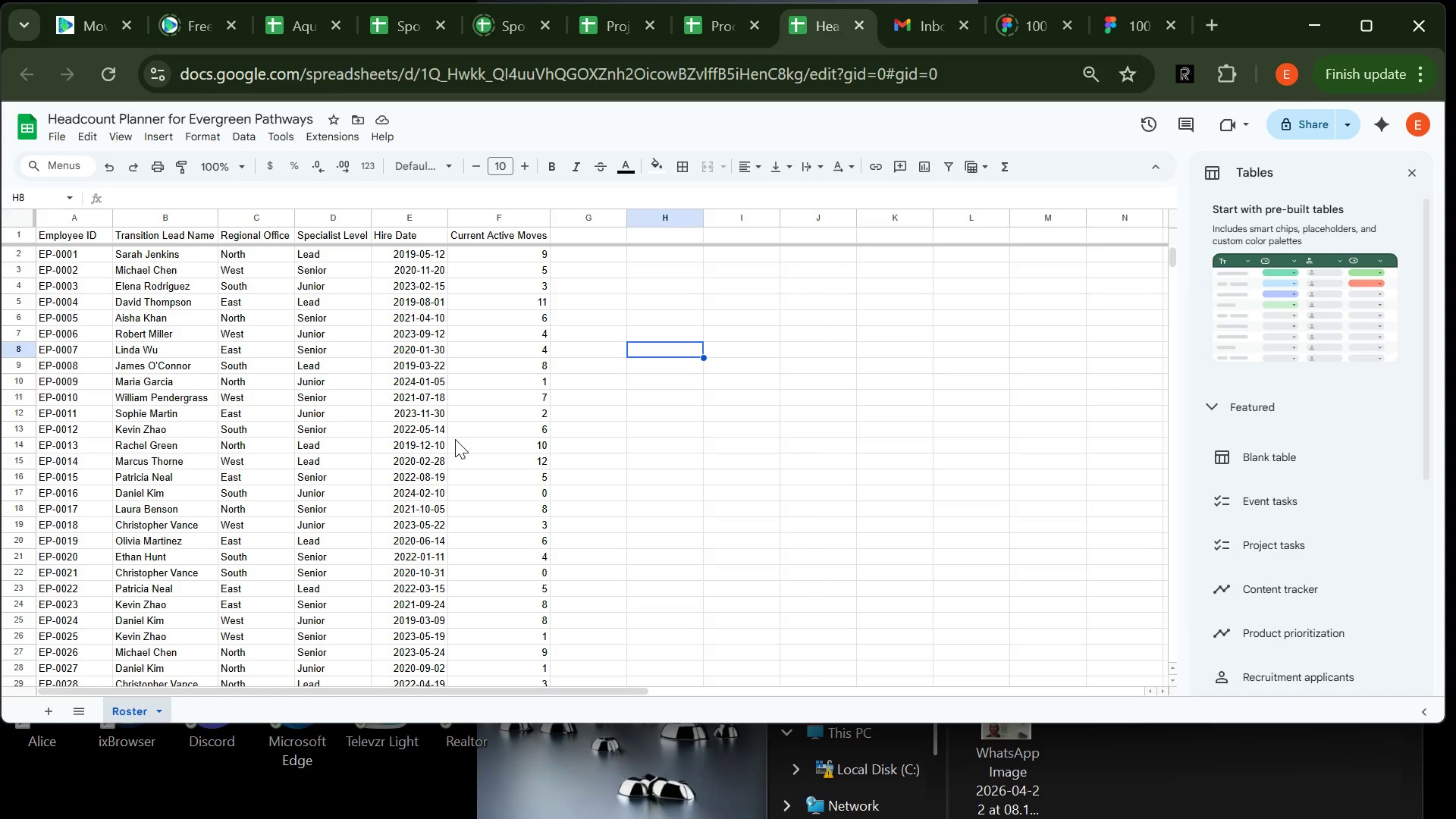 
wait(7.62)
 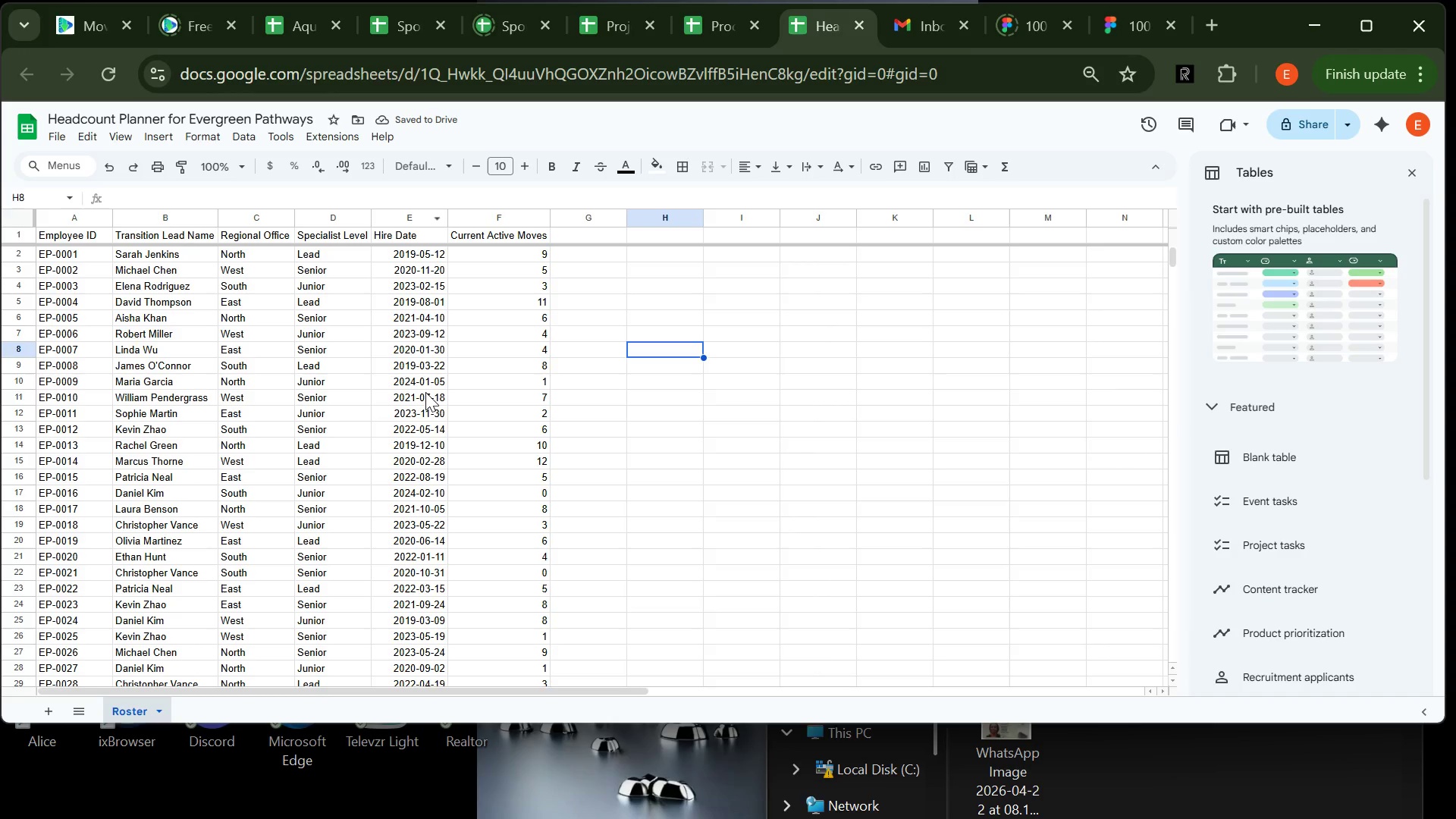 
left_click([1150, 771])
 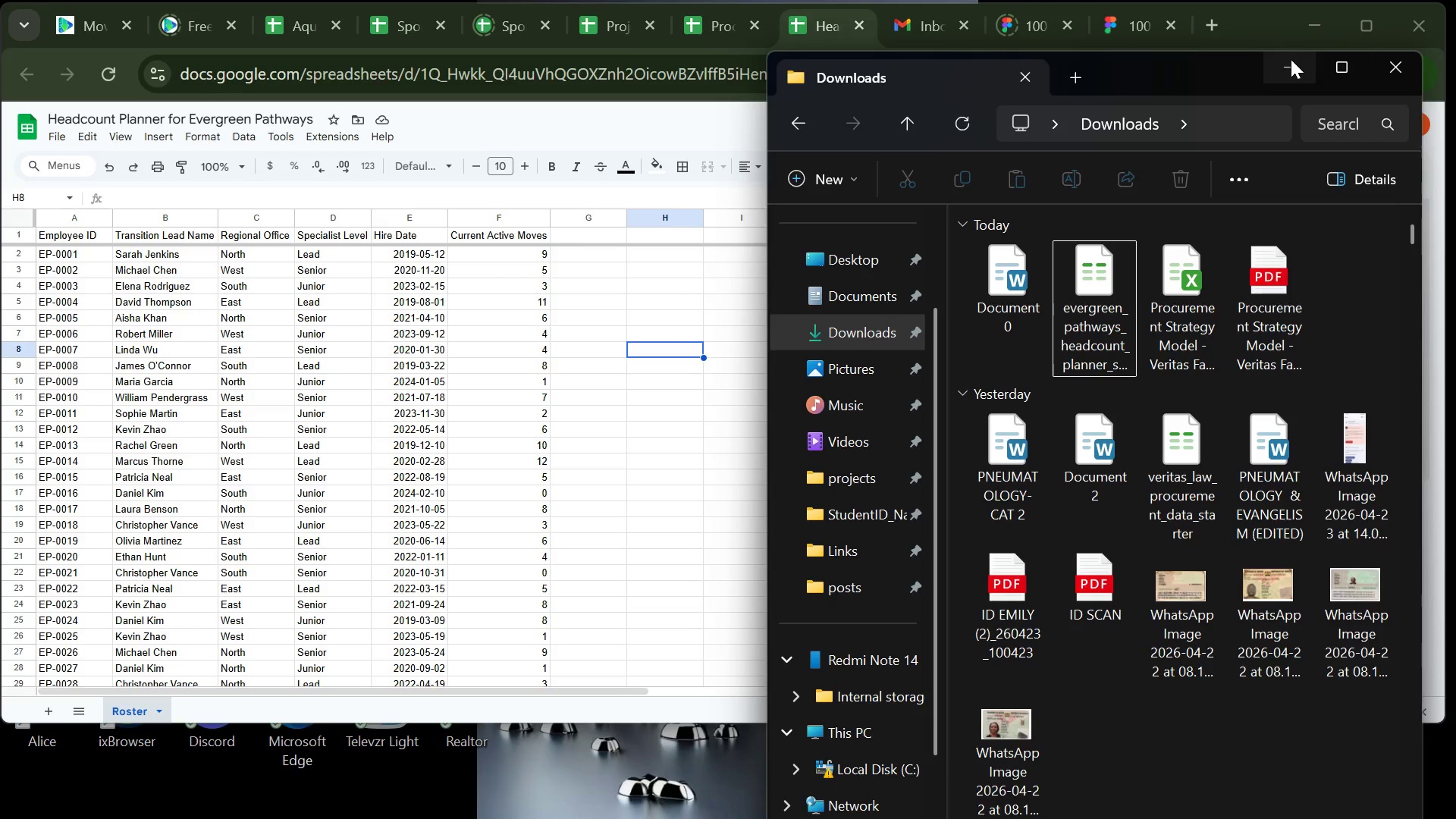 
left_click([1291, 59])
 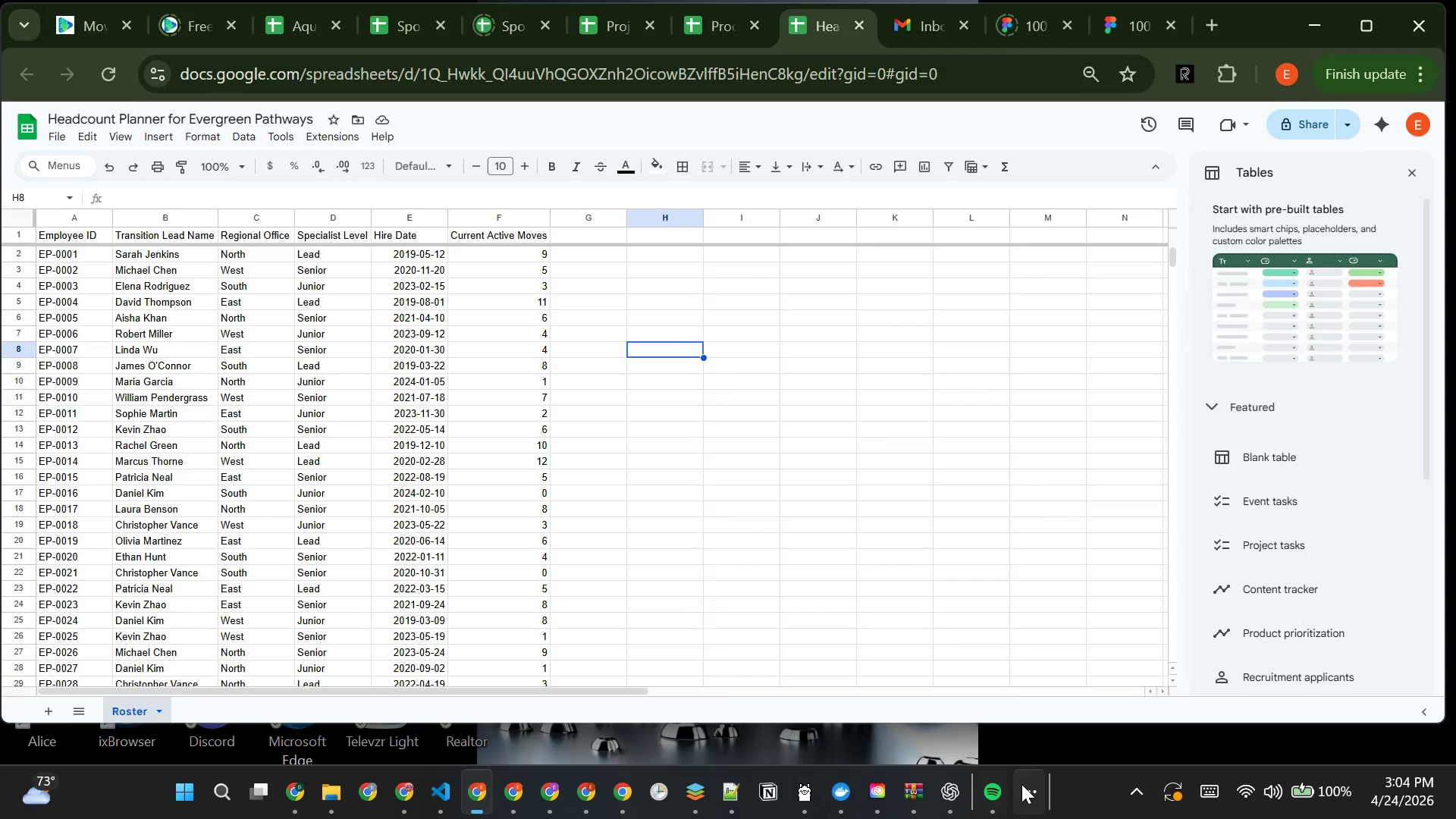 
left_click([1034, 787])
 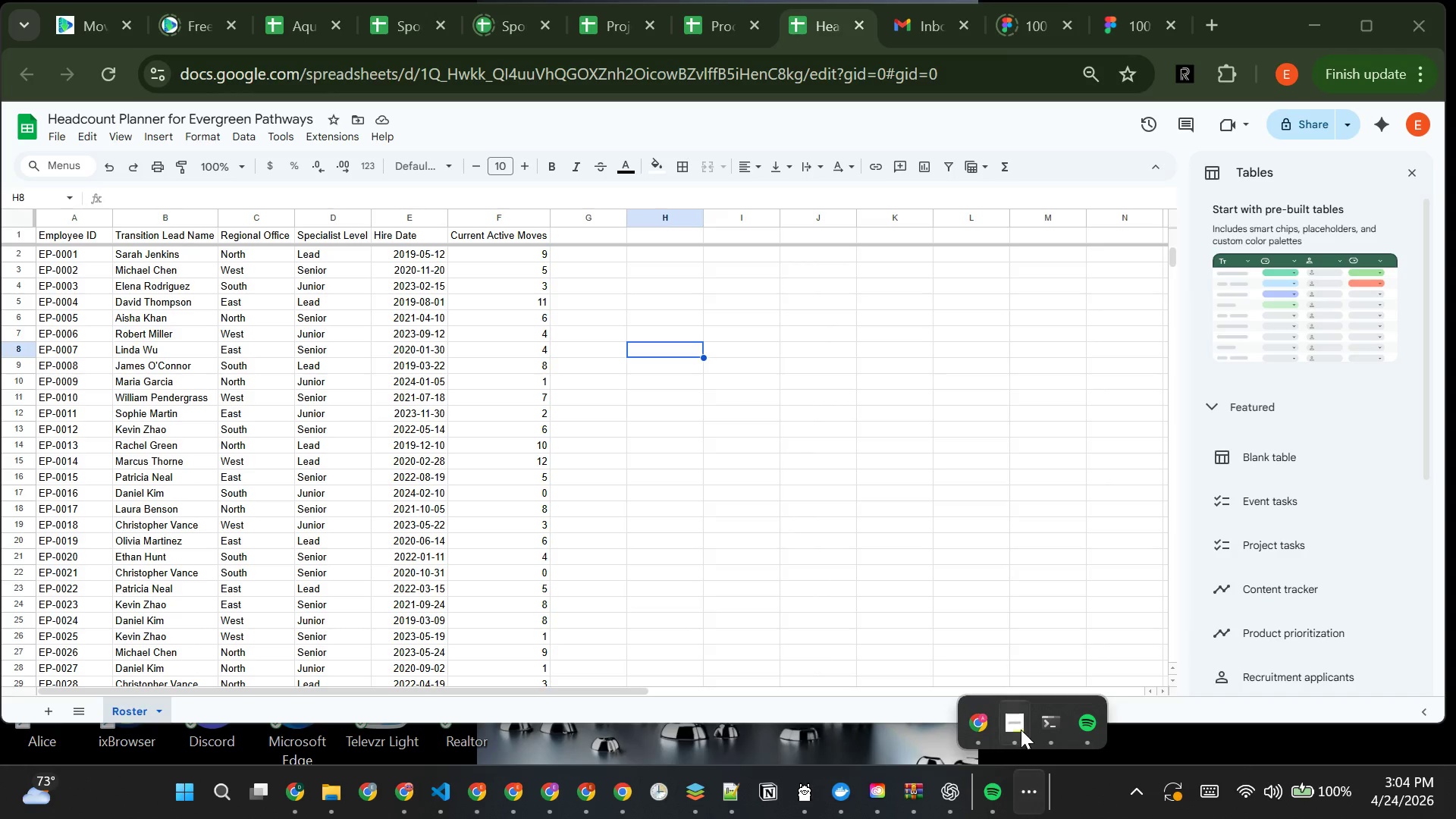 
left_click([1019, 726])